 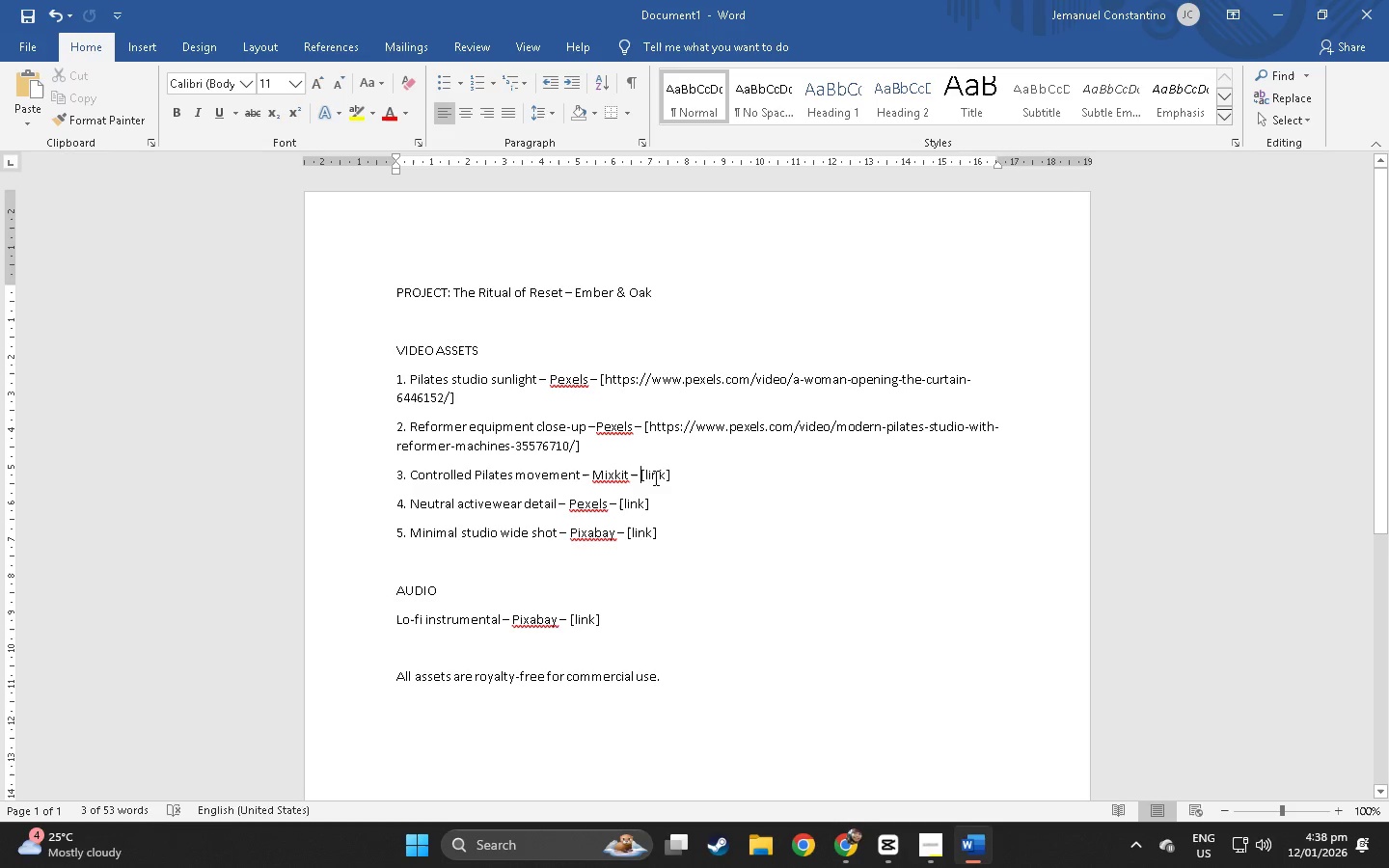 
left_click_drag(start_coordinate=[627, 478], to_coordinate=[590, 483])
 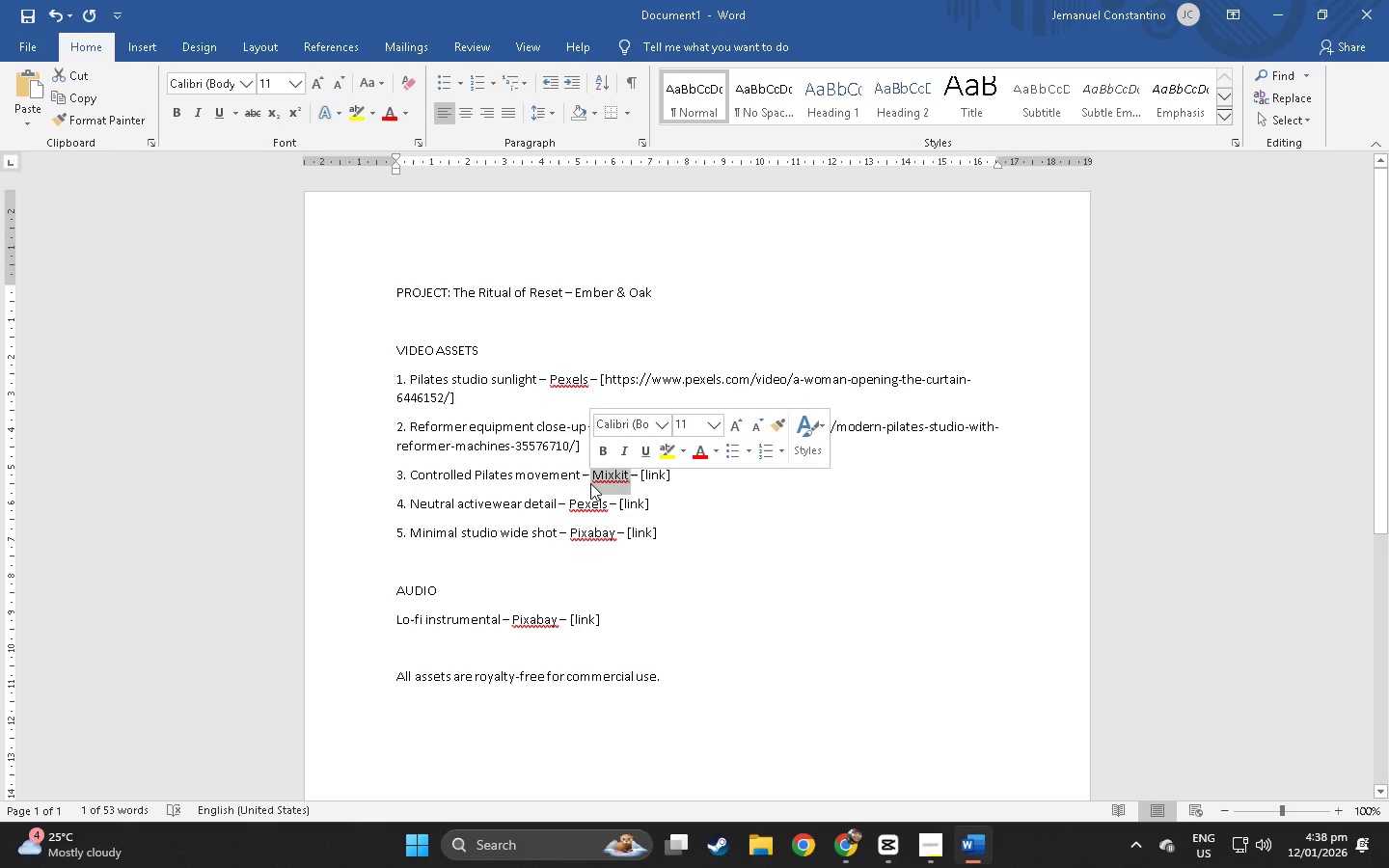 
type(youtyu)
key(Backspace)
key(Backspace)
type(t)
key(Backspace)
type(ube)
 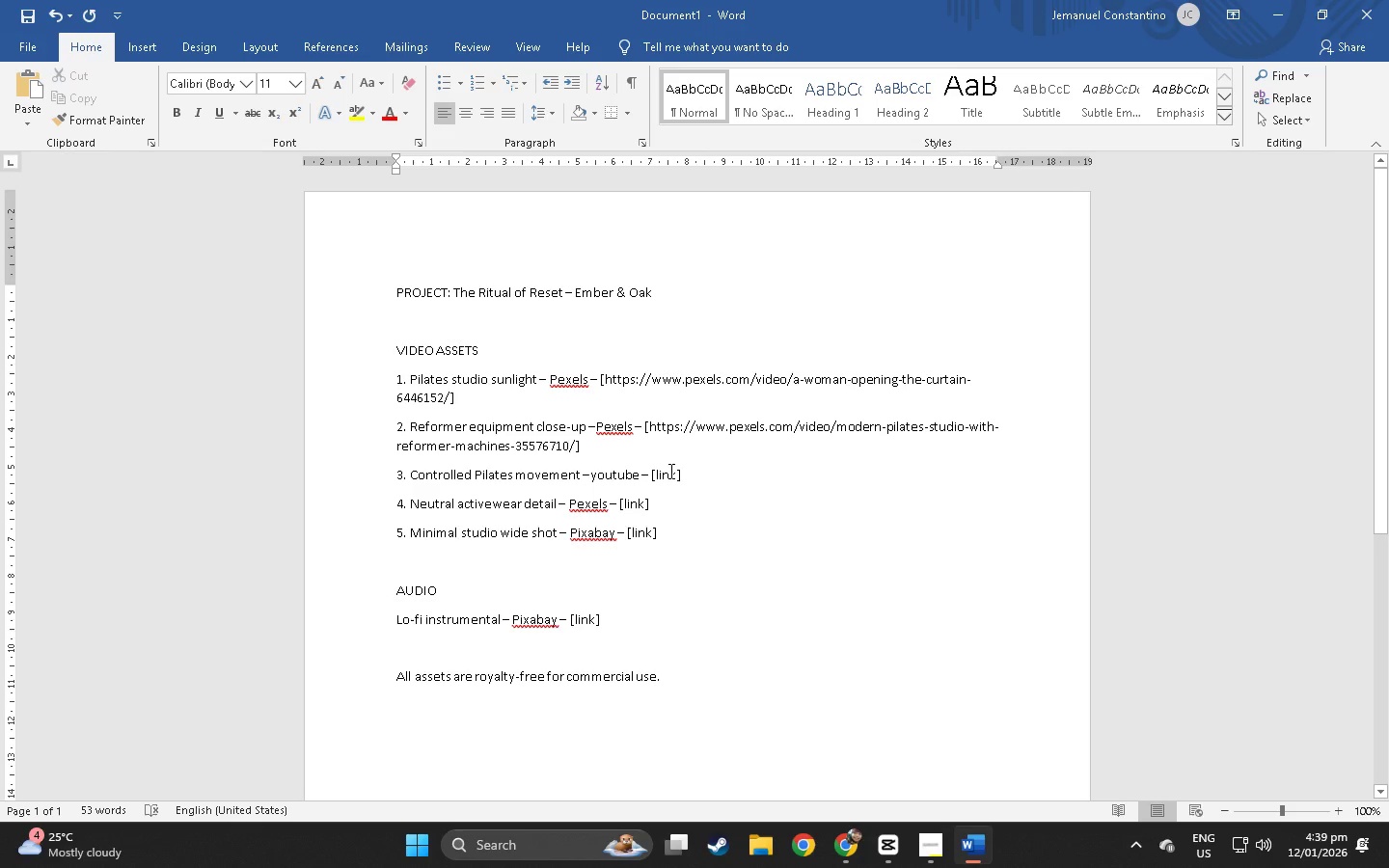 
left_click_drag(start_coordinate=[674, 473], to_coordinate=[658, 480])
 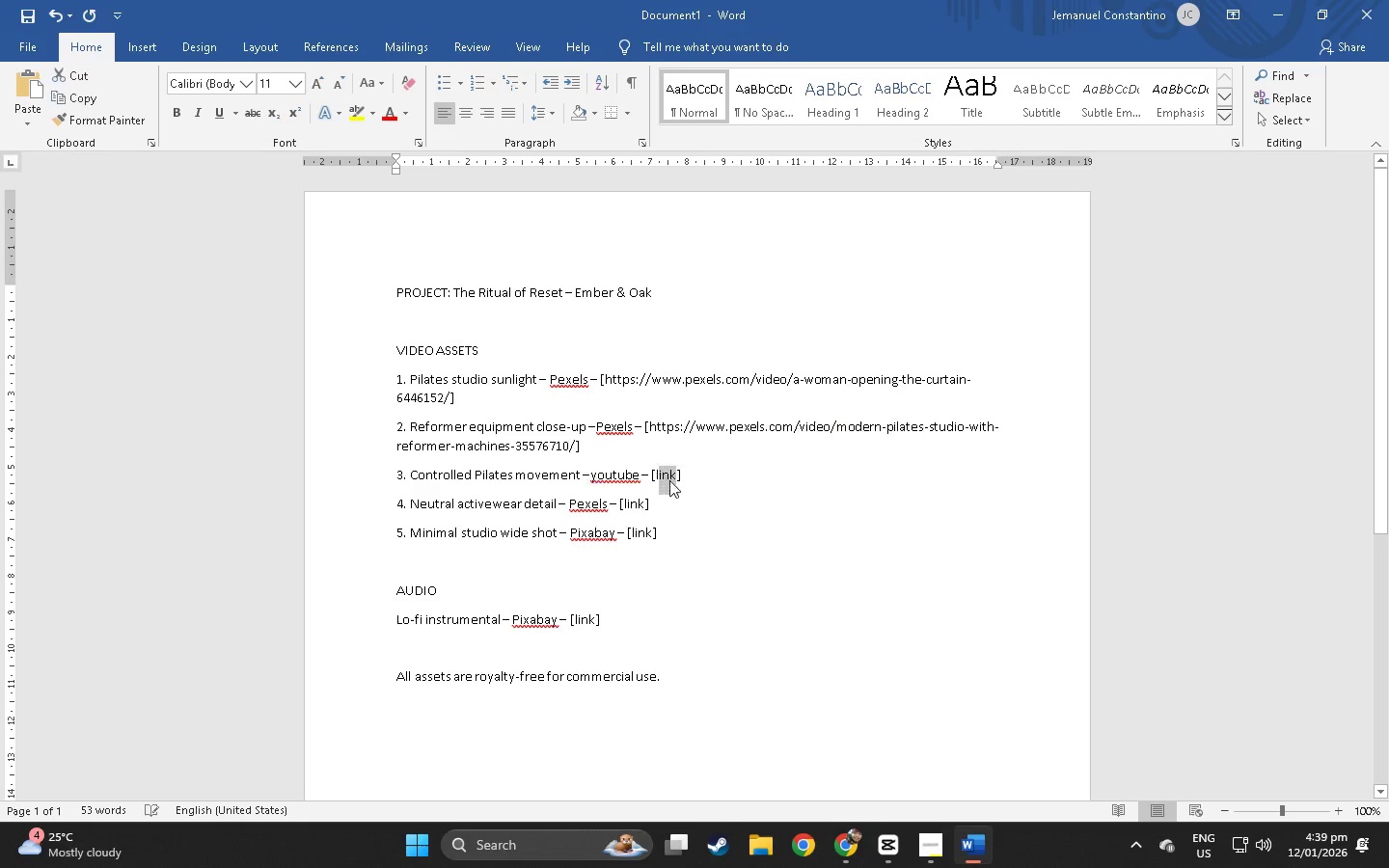 
key(Control+V)
 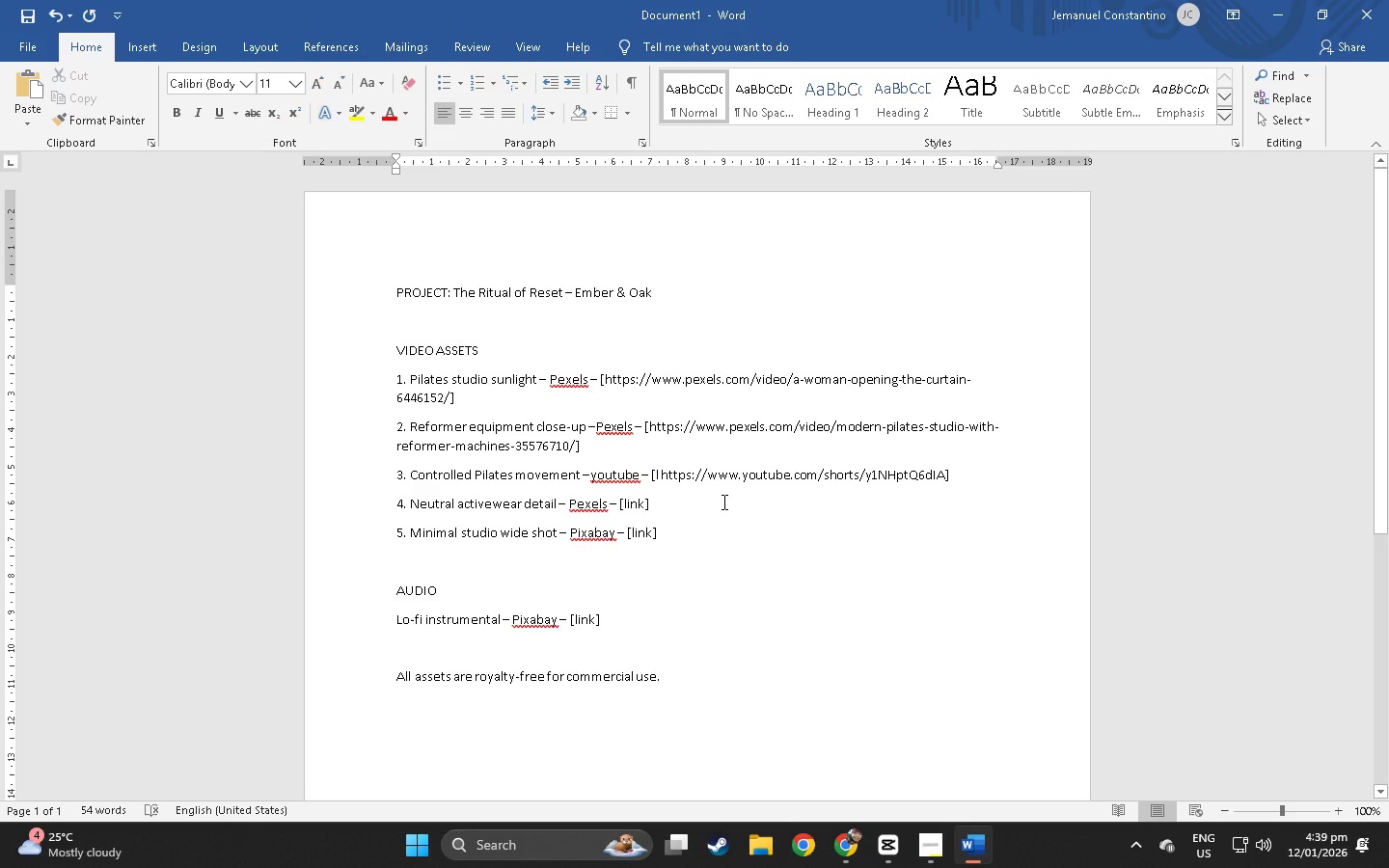 
left_click([716, 509])
 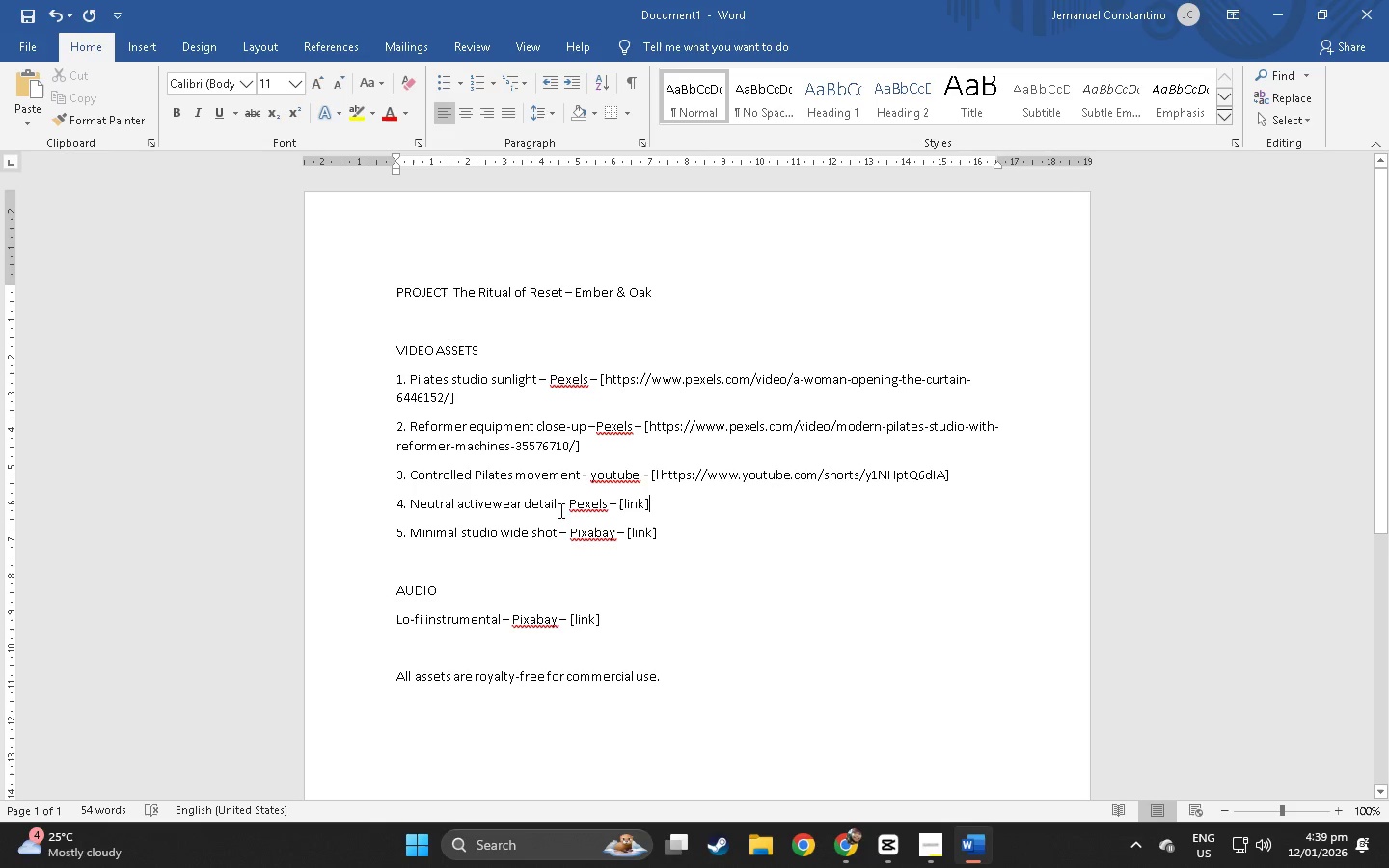 
left_click_drag(start_coordinate=[554, 508], to_coordinate=[417, 508])
 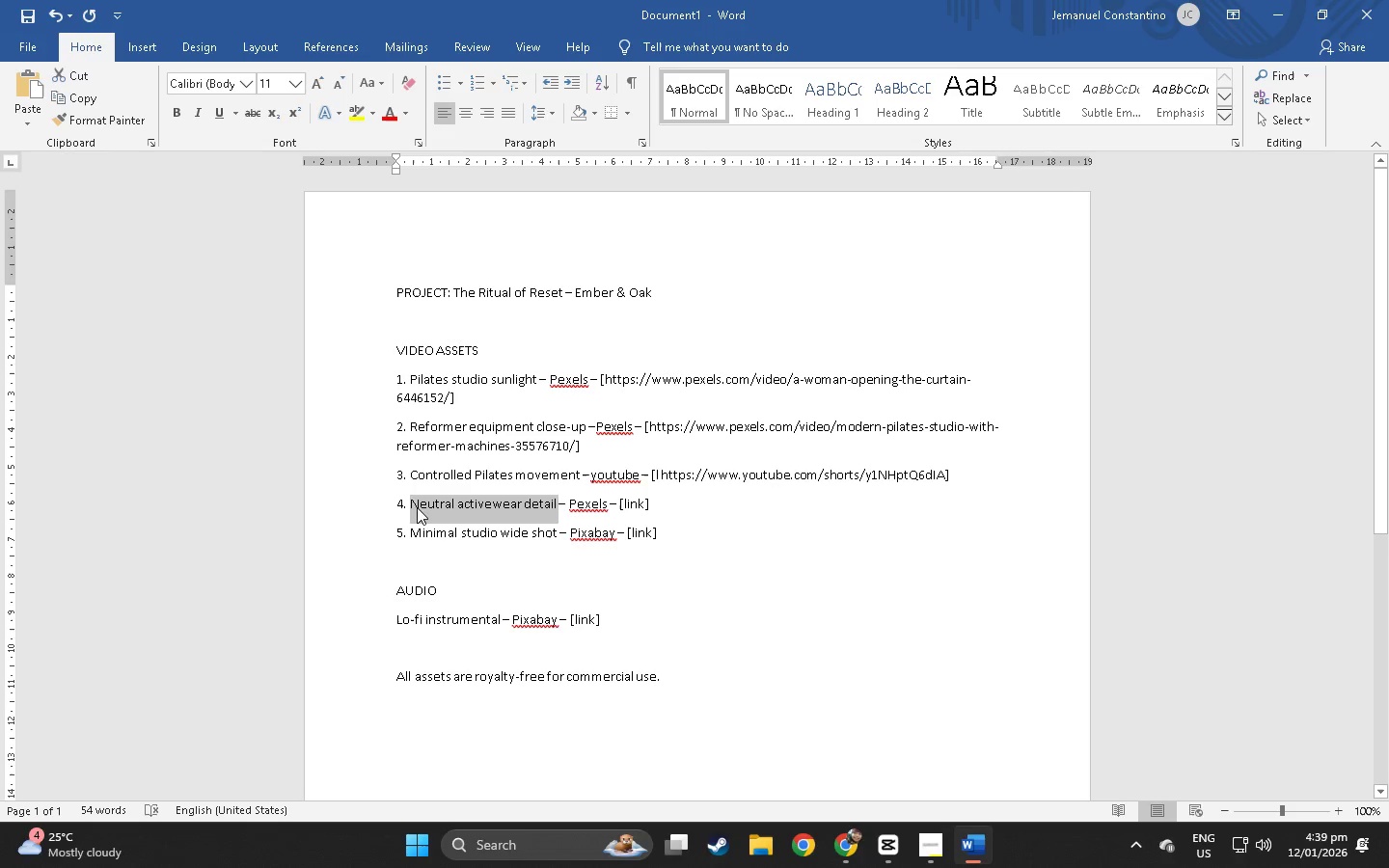 
key(Control+ControlLeft)
 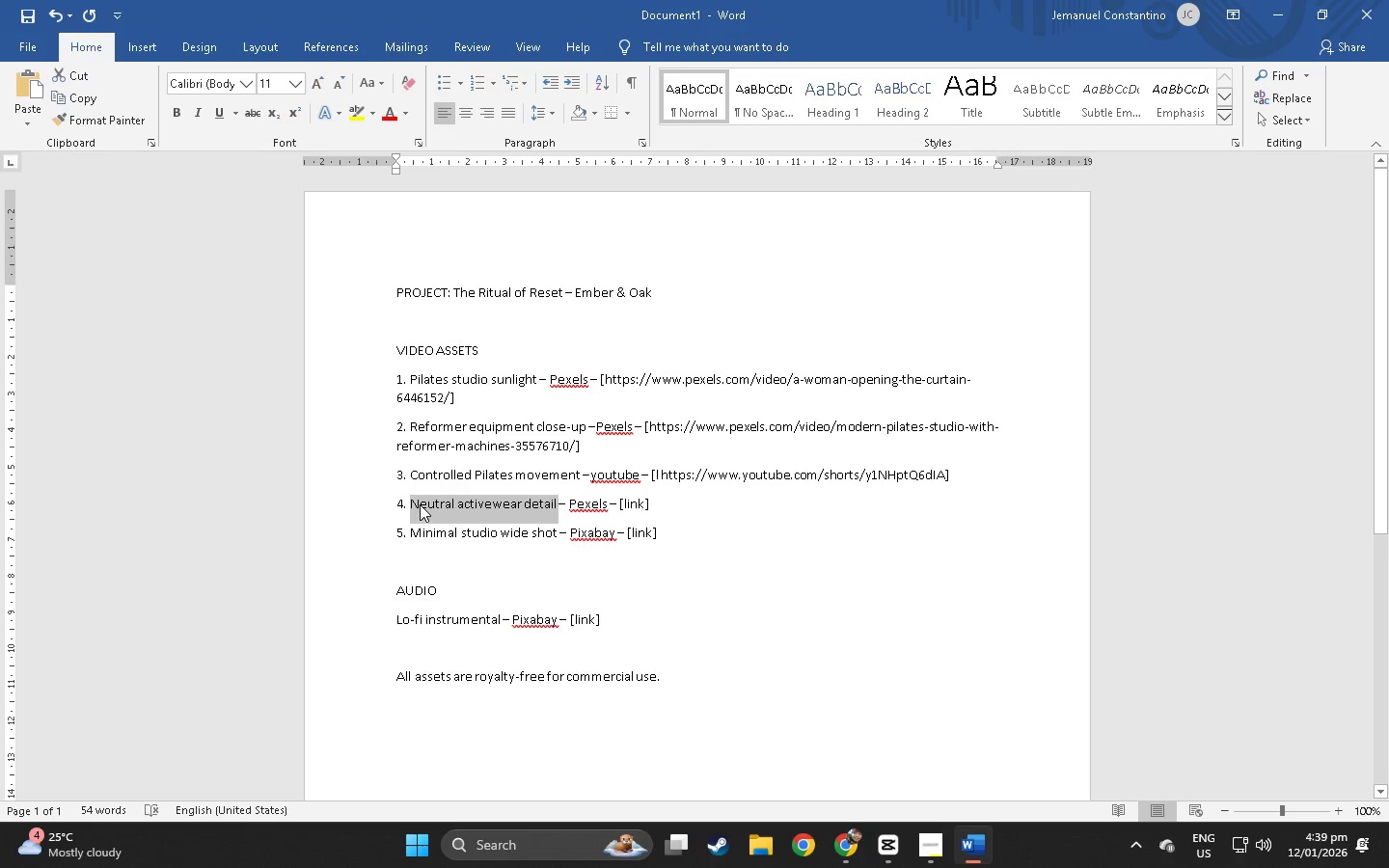 
key(Control+C)
 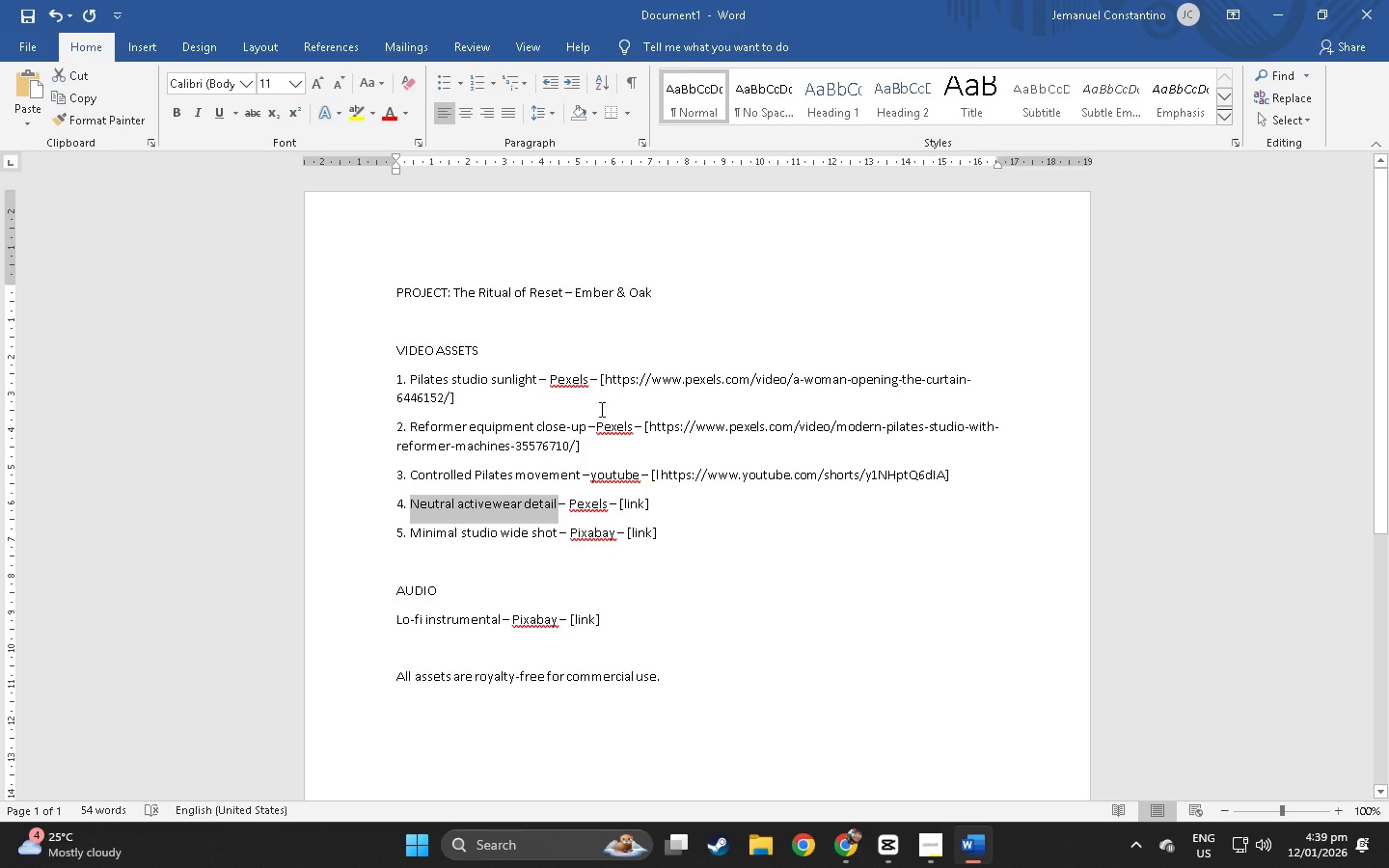 
key(Alt+AltLeft)
 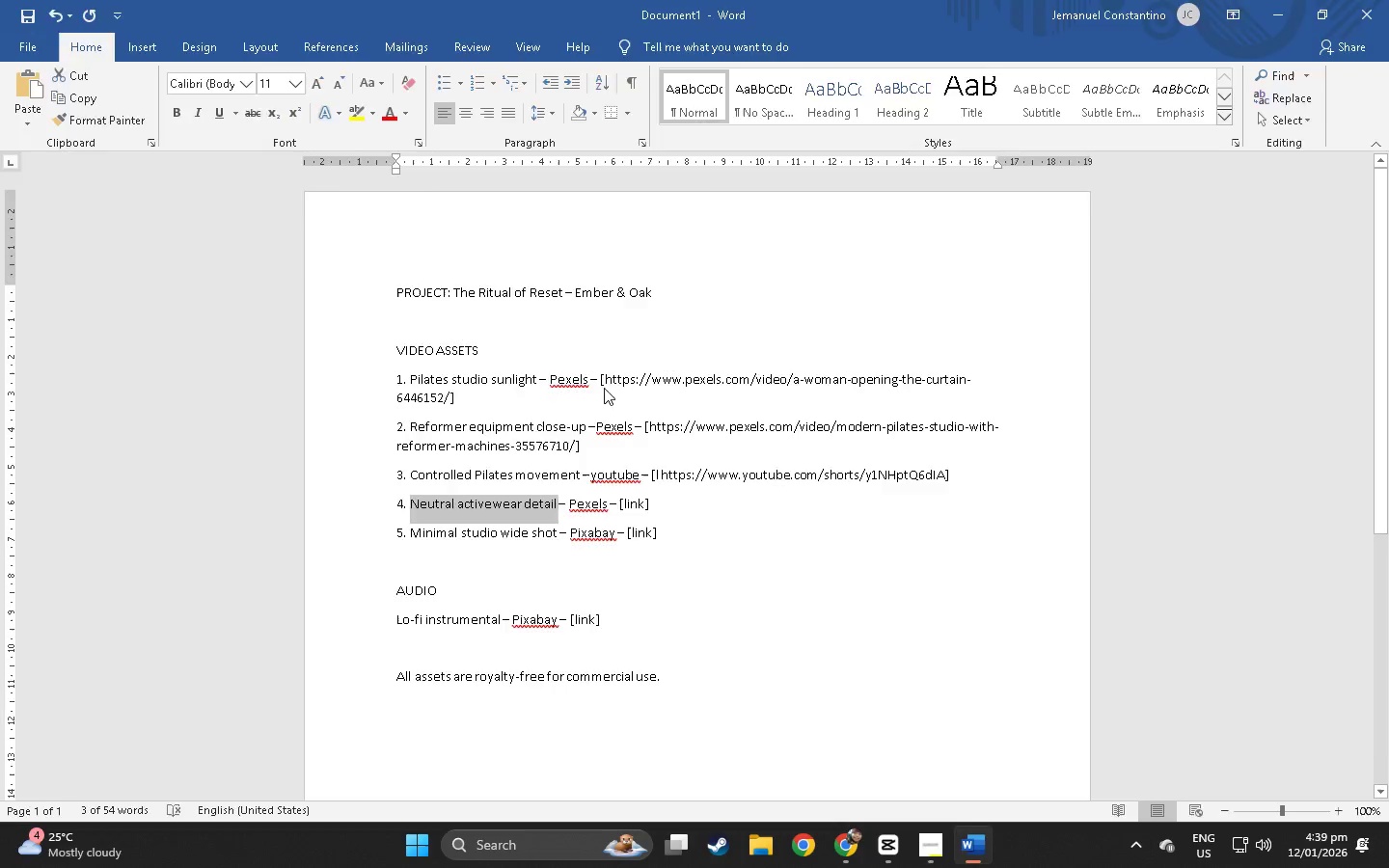 
key(Alt+Tab)